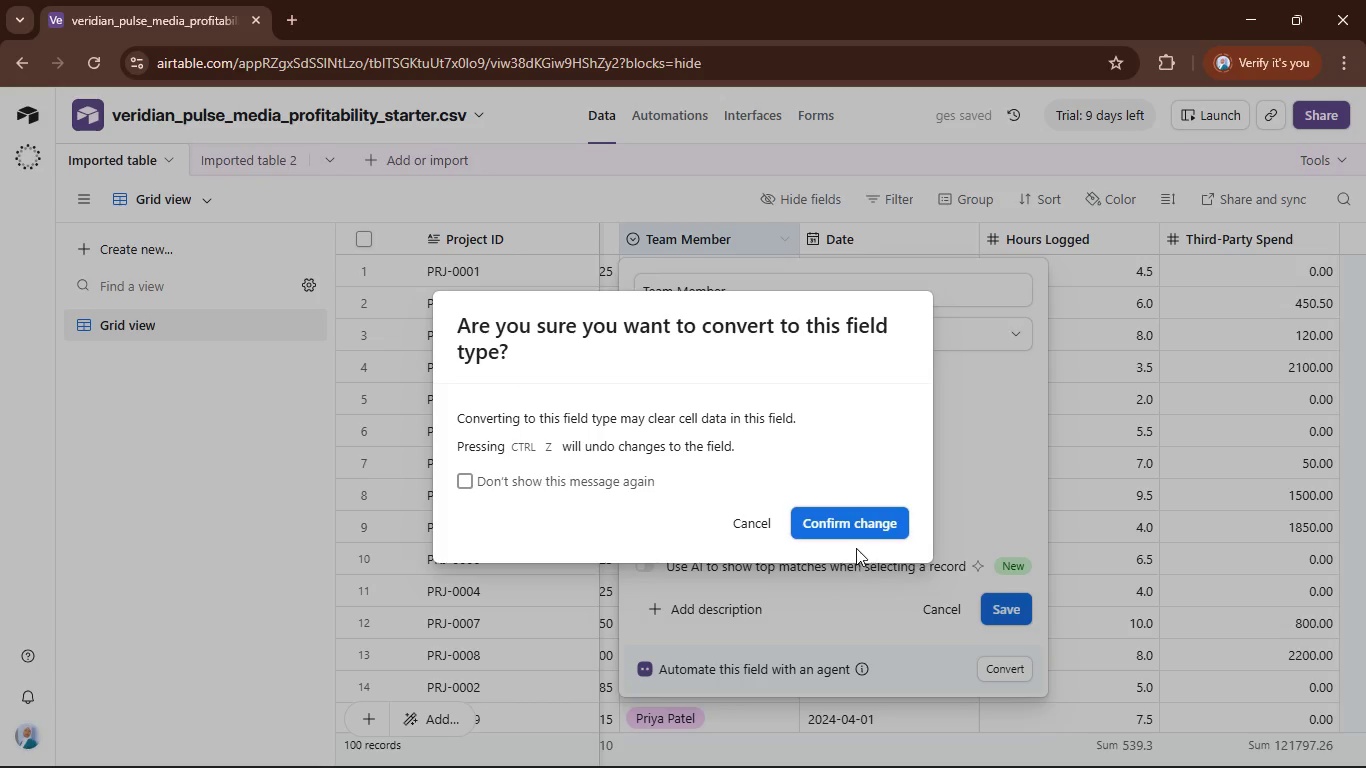 
left_click([842, 518])
 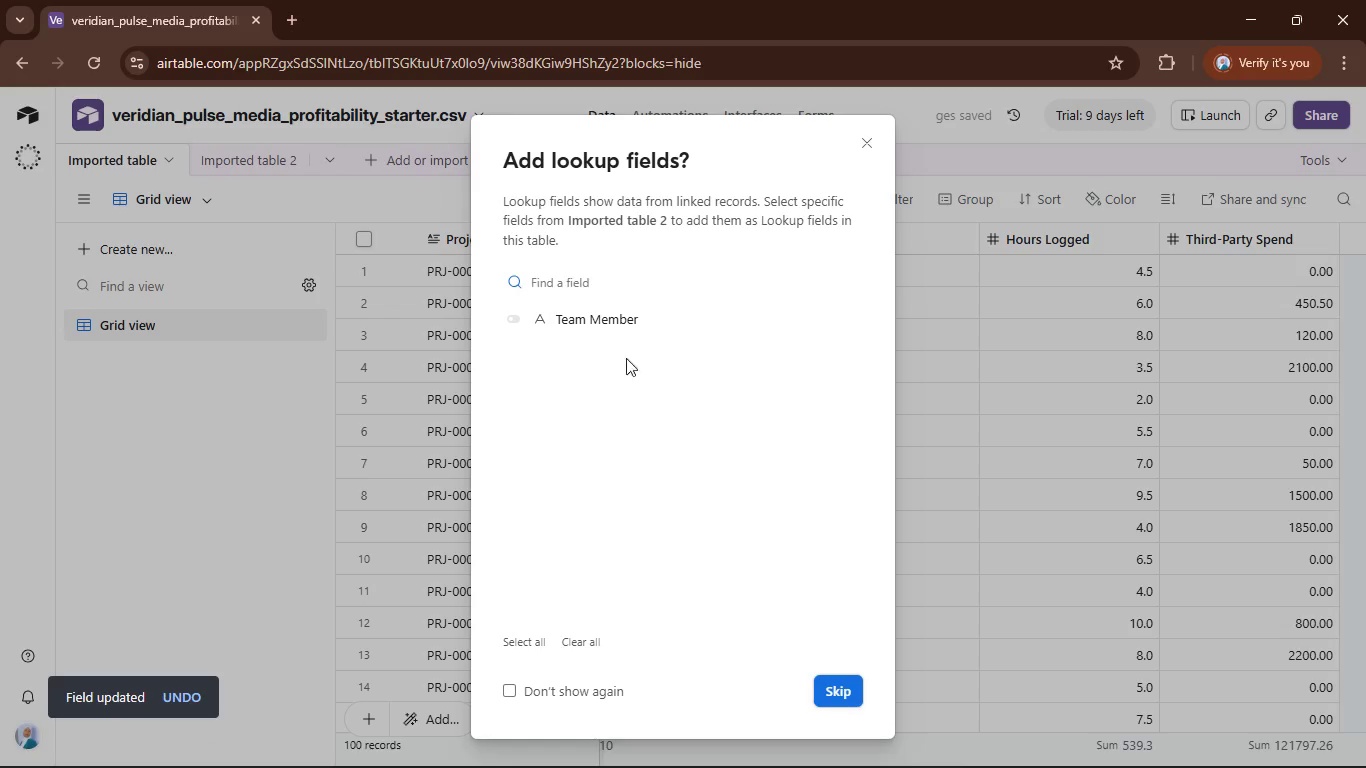 
left_click([578, 322])
 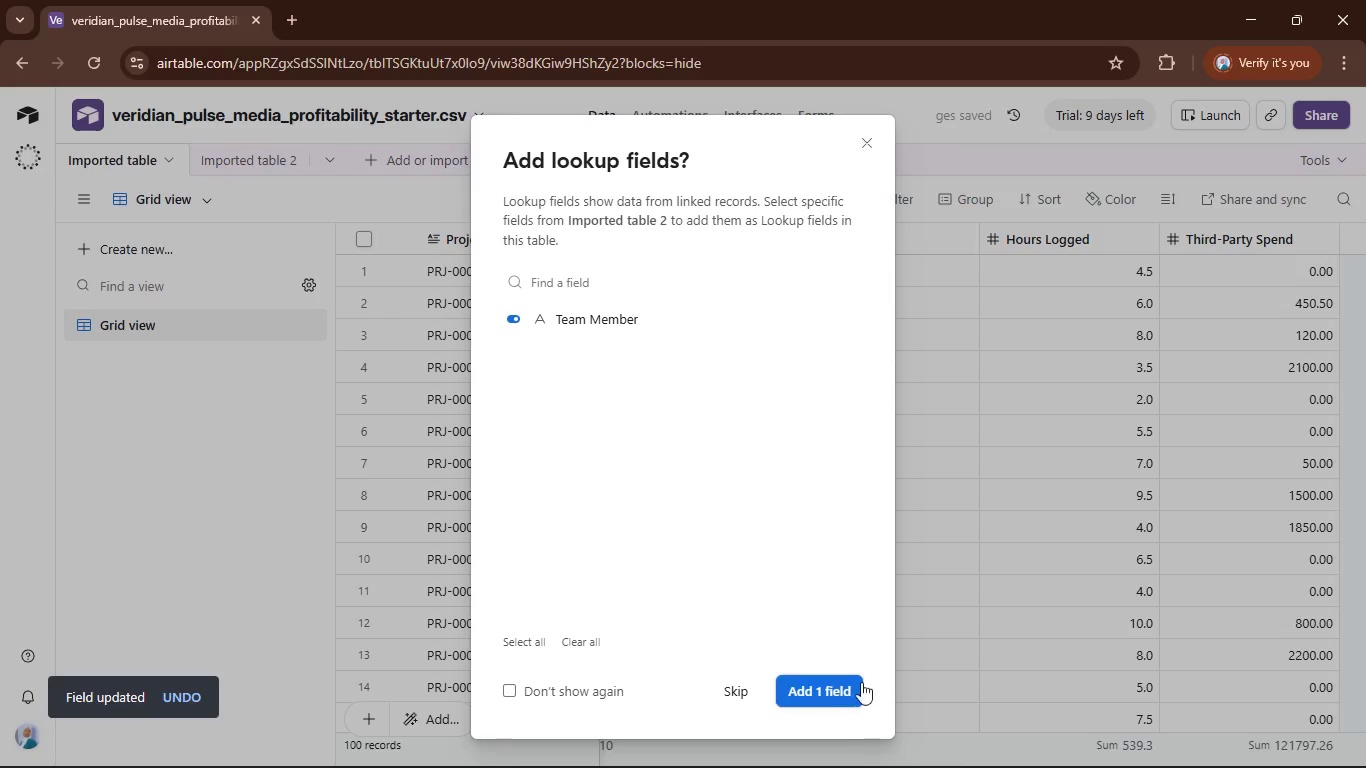 
left_click([844, 689])
 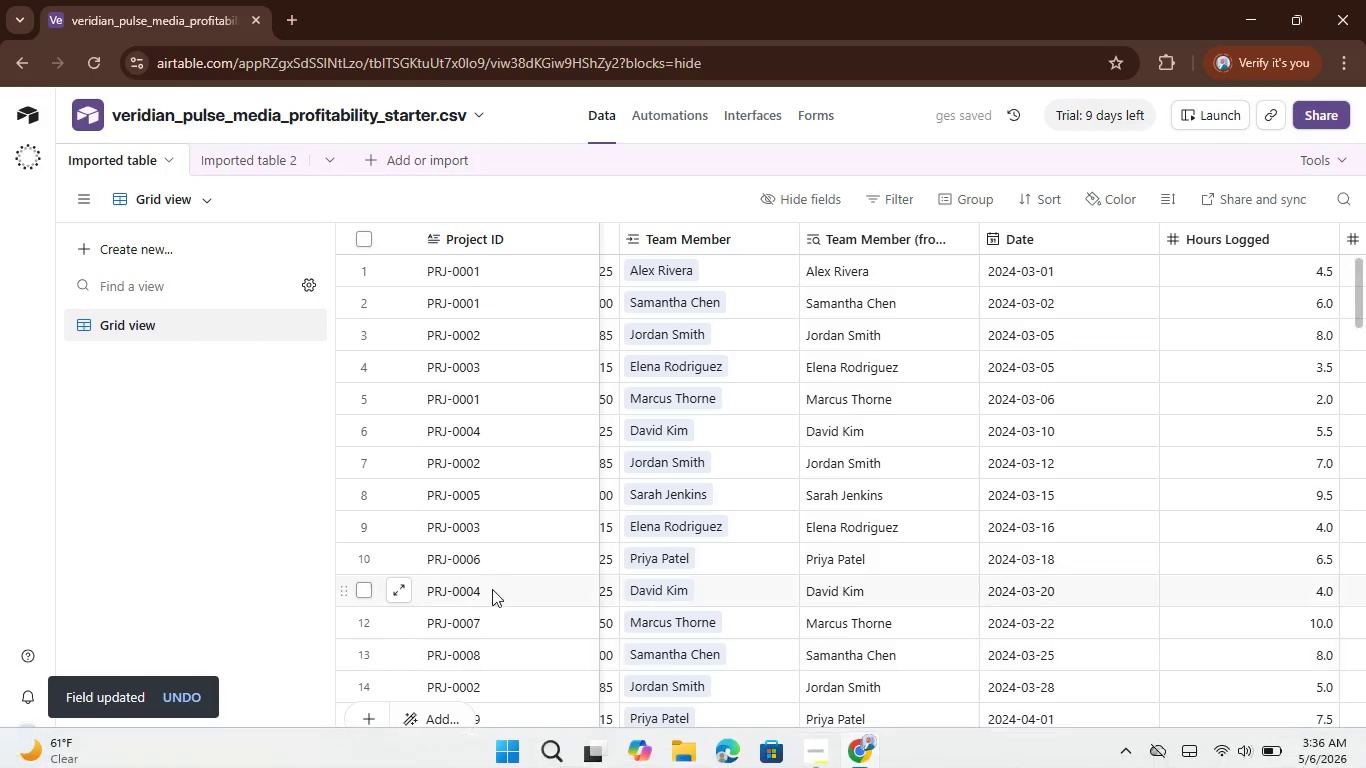 
scroll: coordinate [763, 534], scroll_direction: up, amount: 7.0
 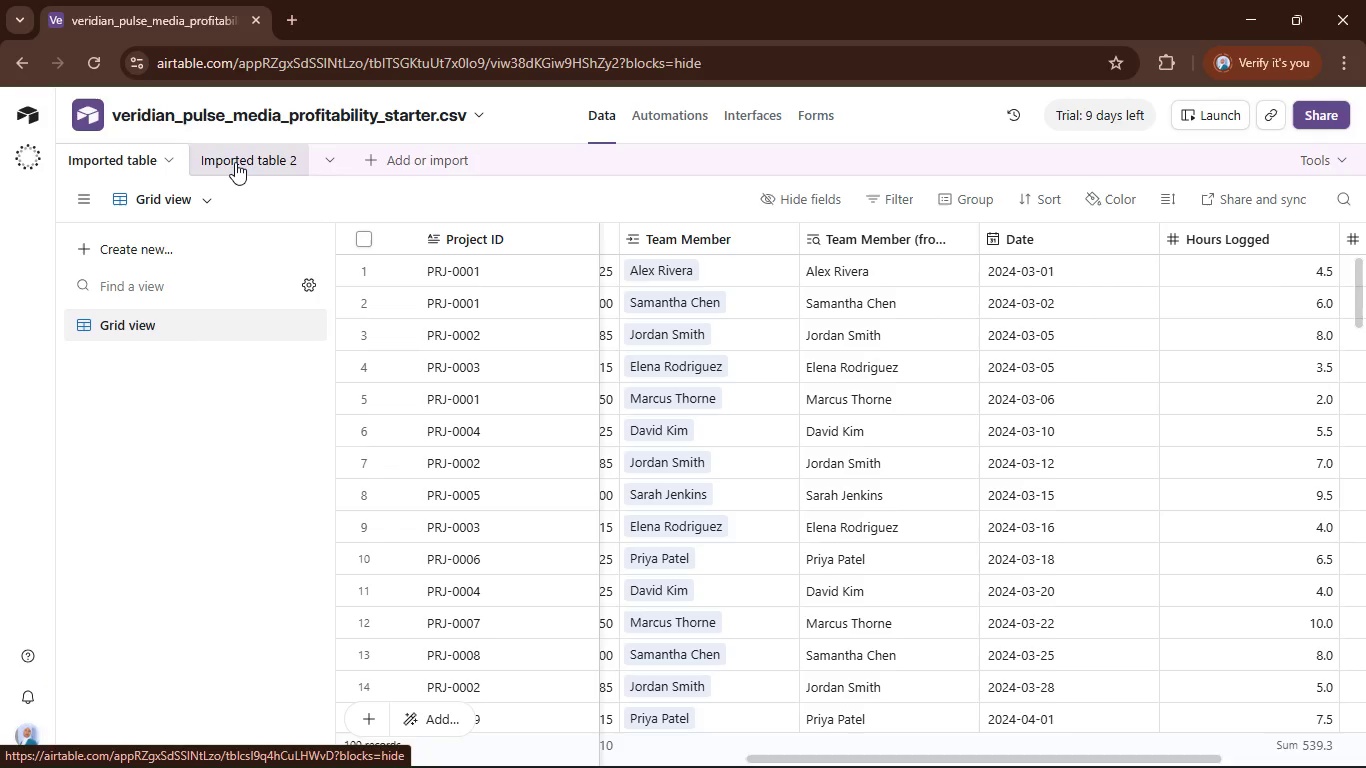 
left_click([235, 162])
 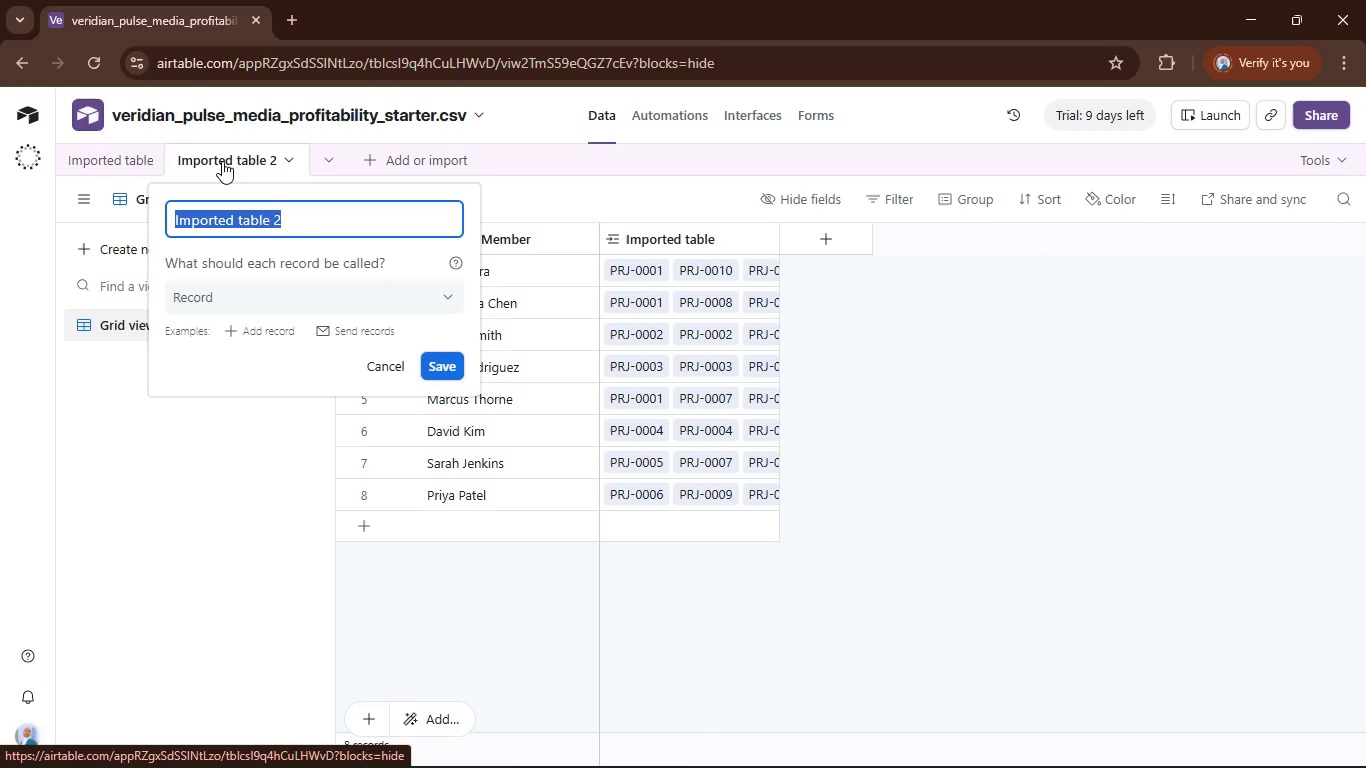 
type(Team Mebe=)
key(Backspace)
key(Backspace)
key(Backspace)
type(mbers)
 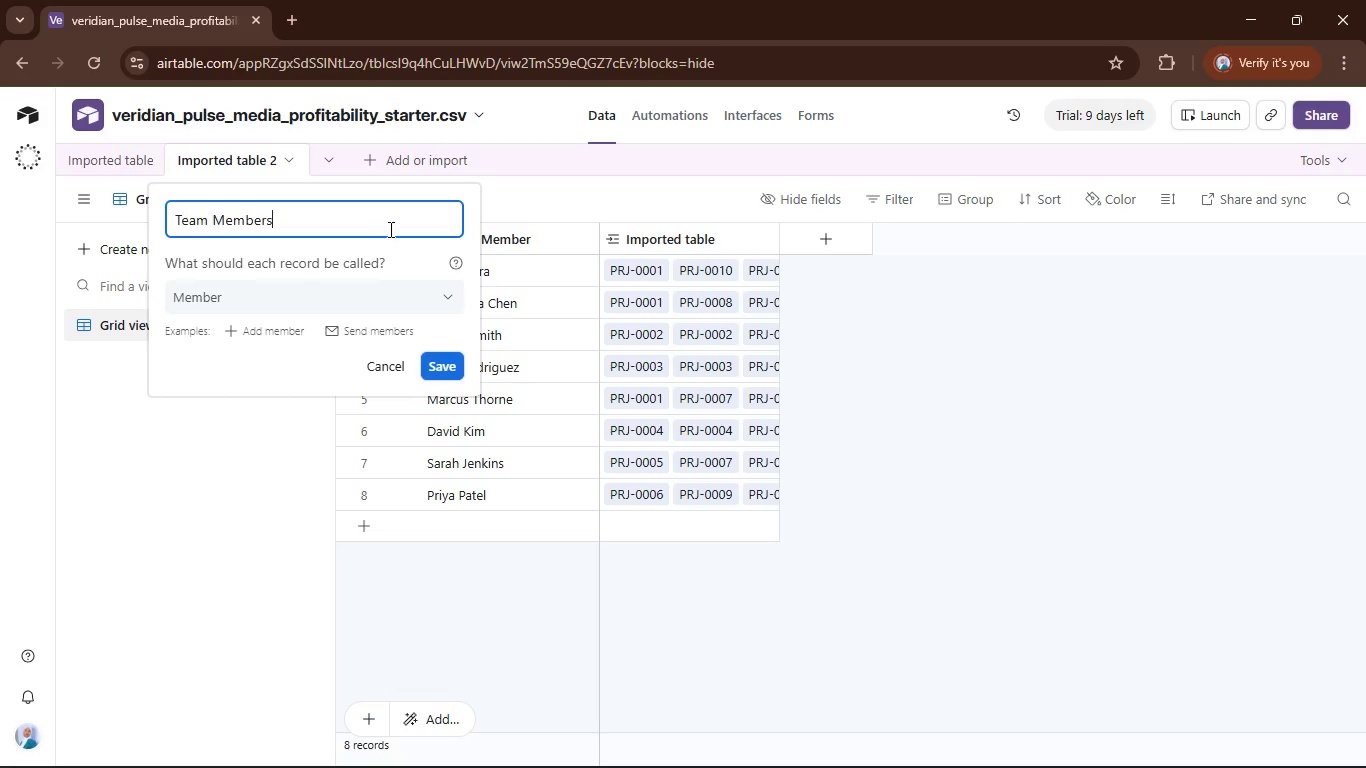 
left_click([450, 374])
 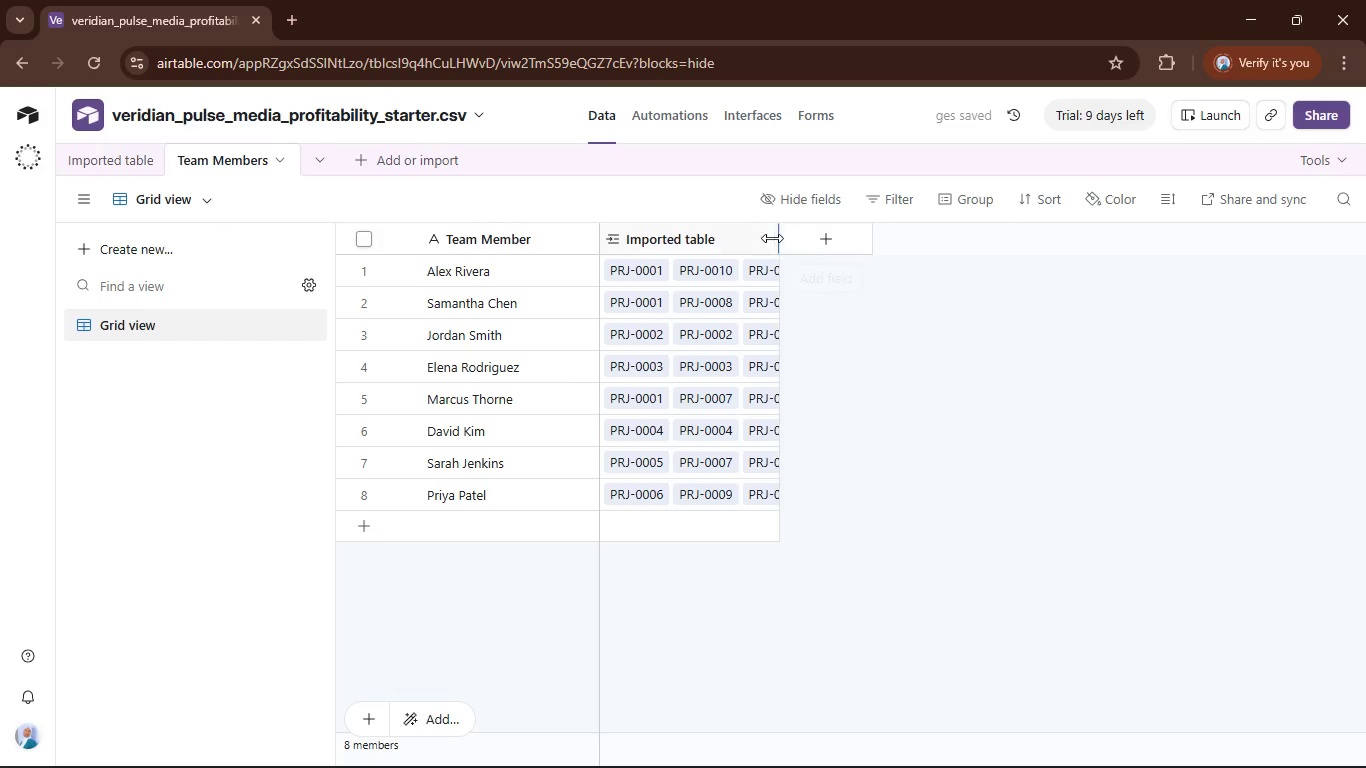 
left_click_drag(start_coordinate=[775, 242], to_coordinate=[772, 328])
 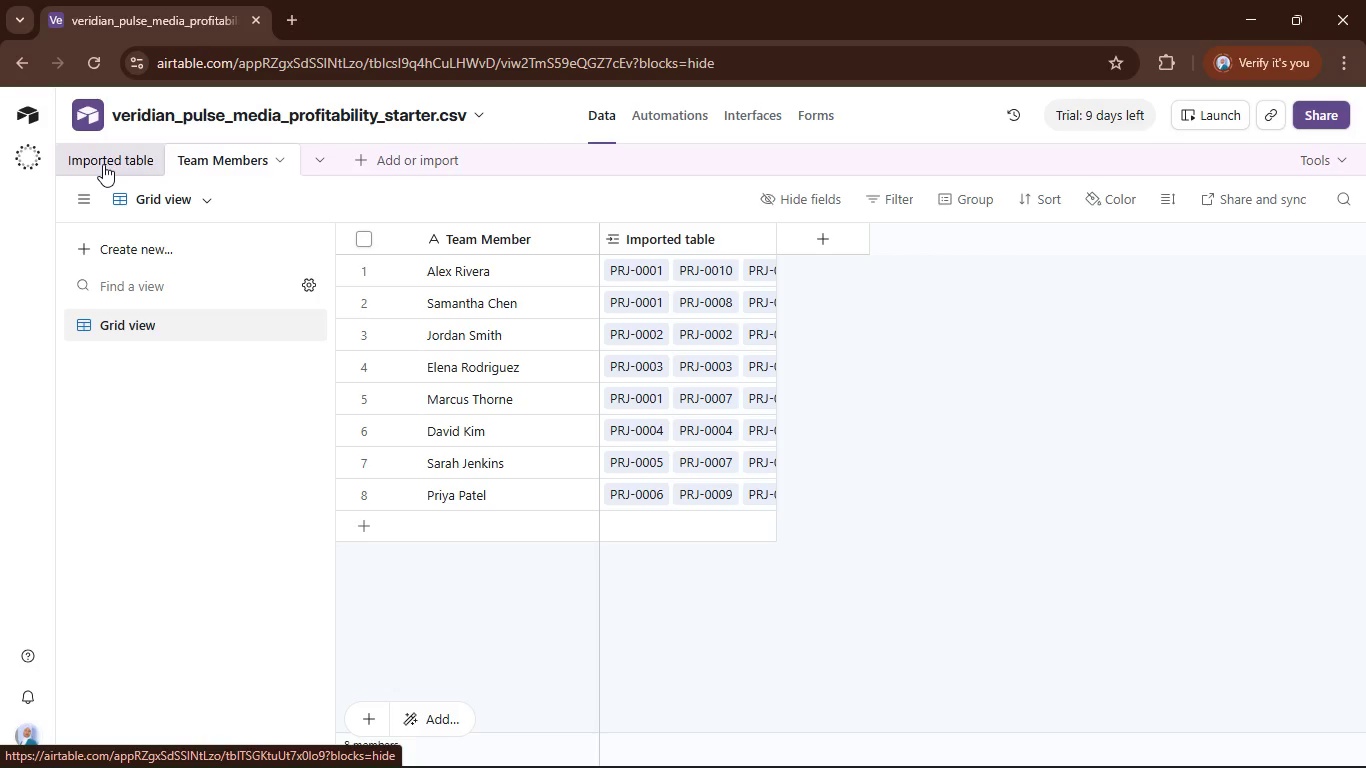 
wait(16.64)
 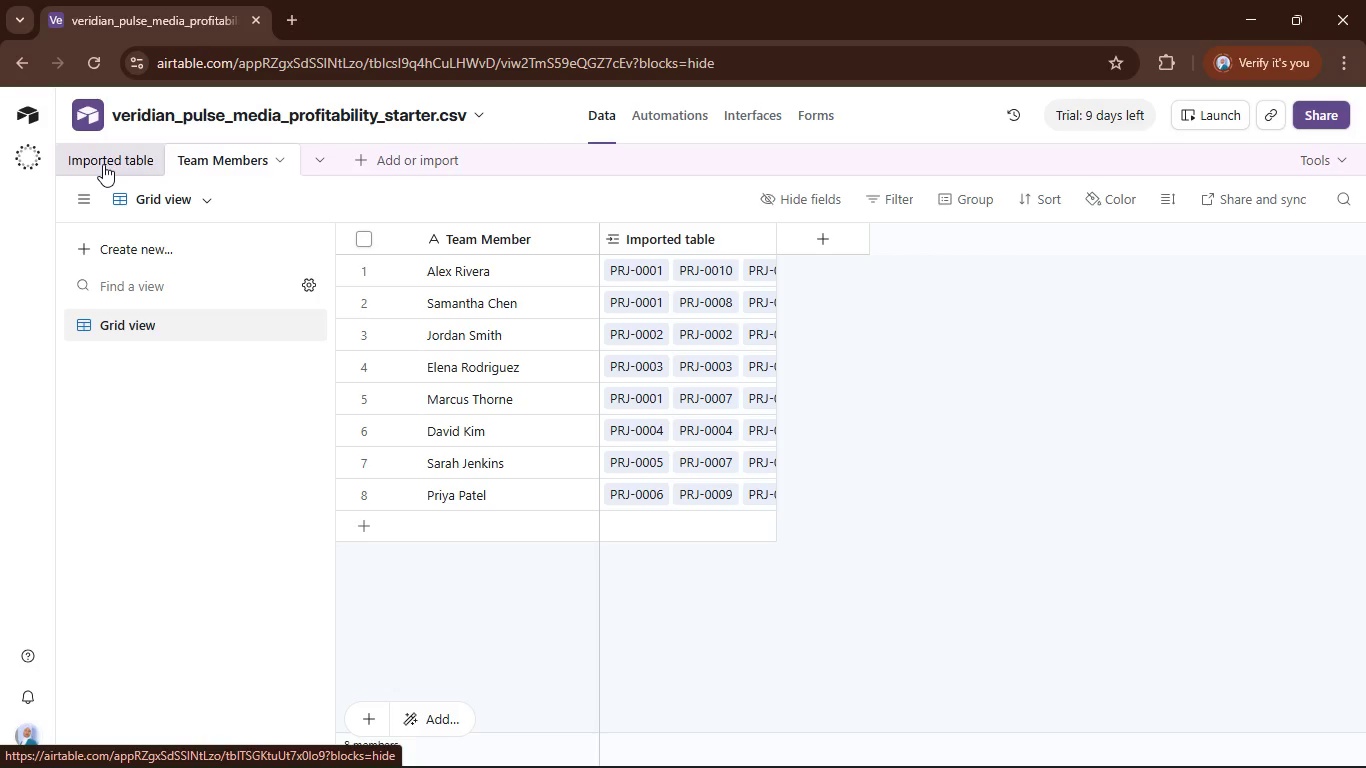 
left_click([819, 741])